 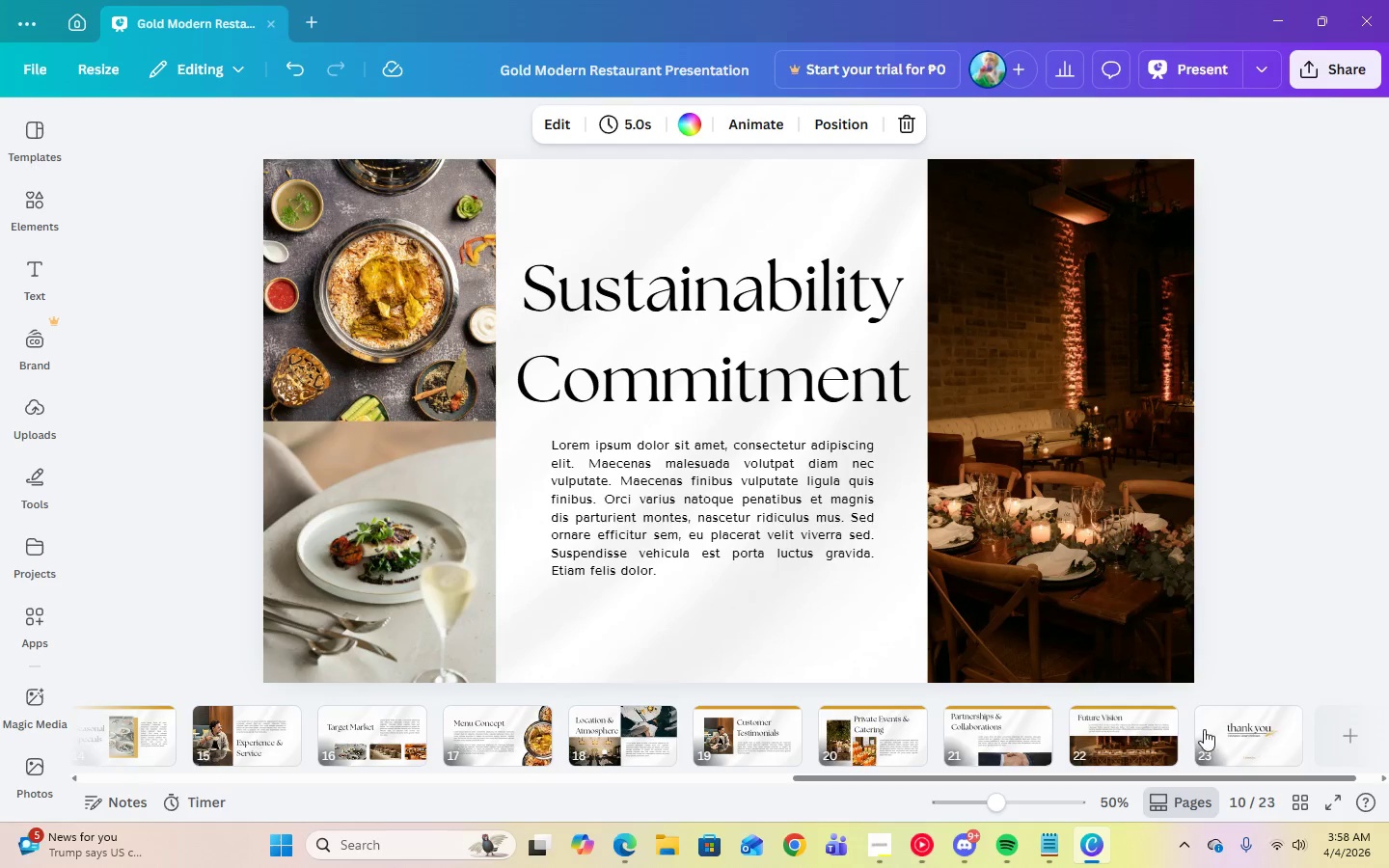 
left_click([1273, 742])
 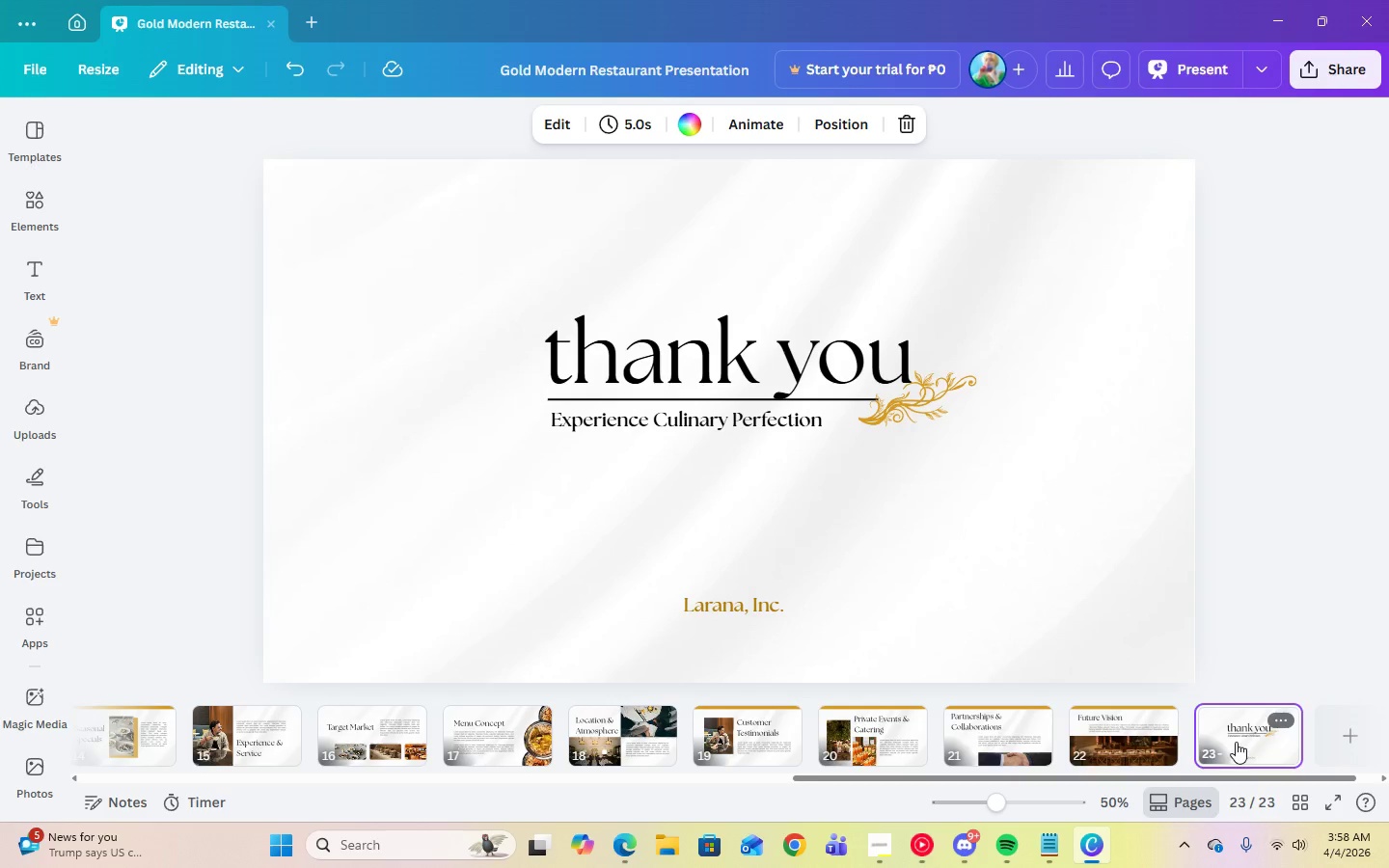 
left_click([1166, 742])
 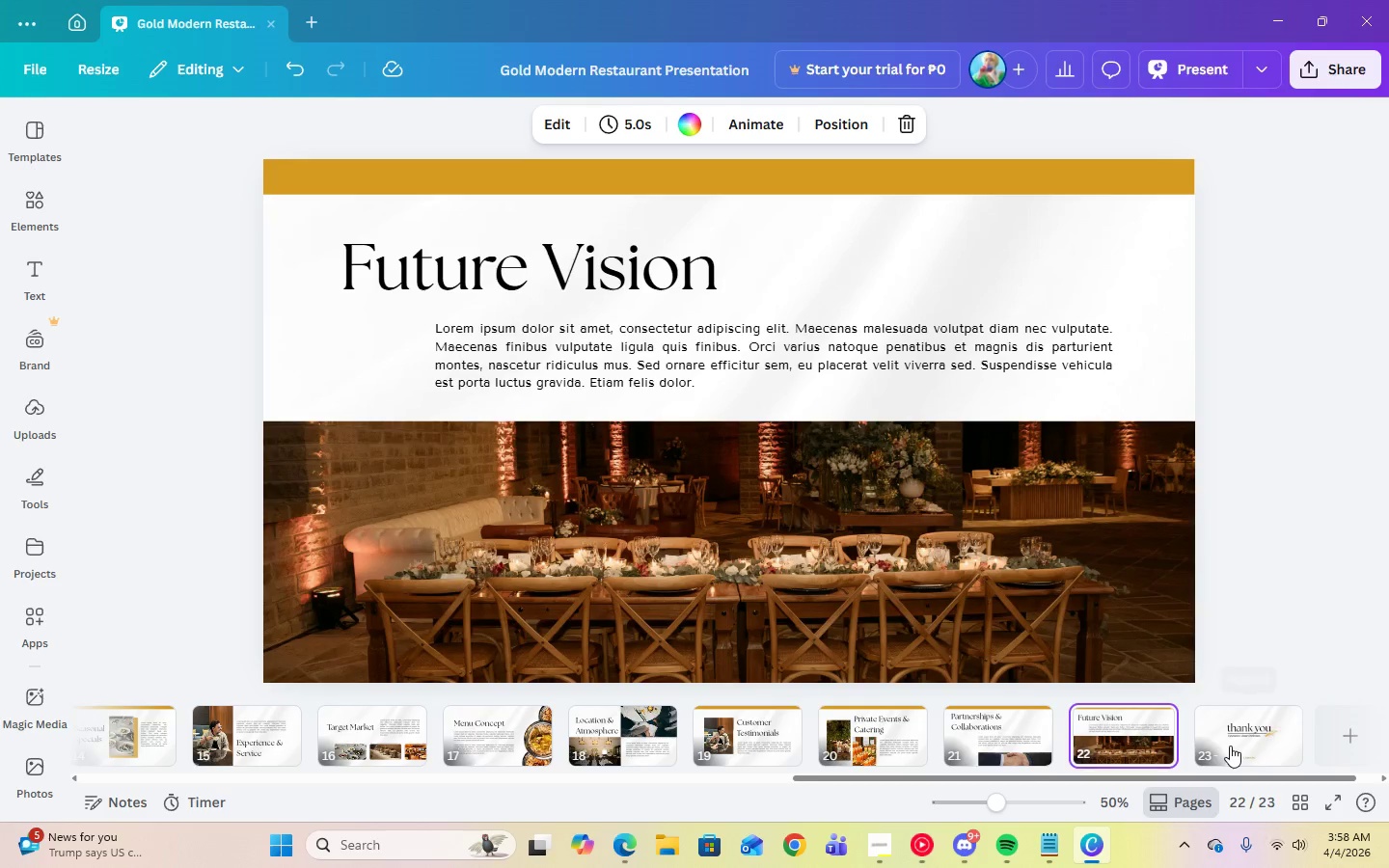 
left_click([1232, 746])
 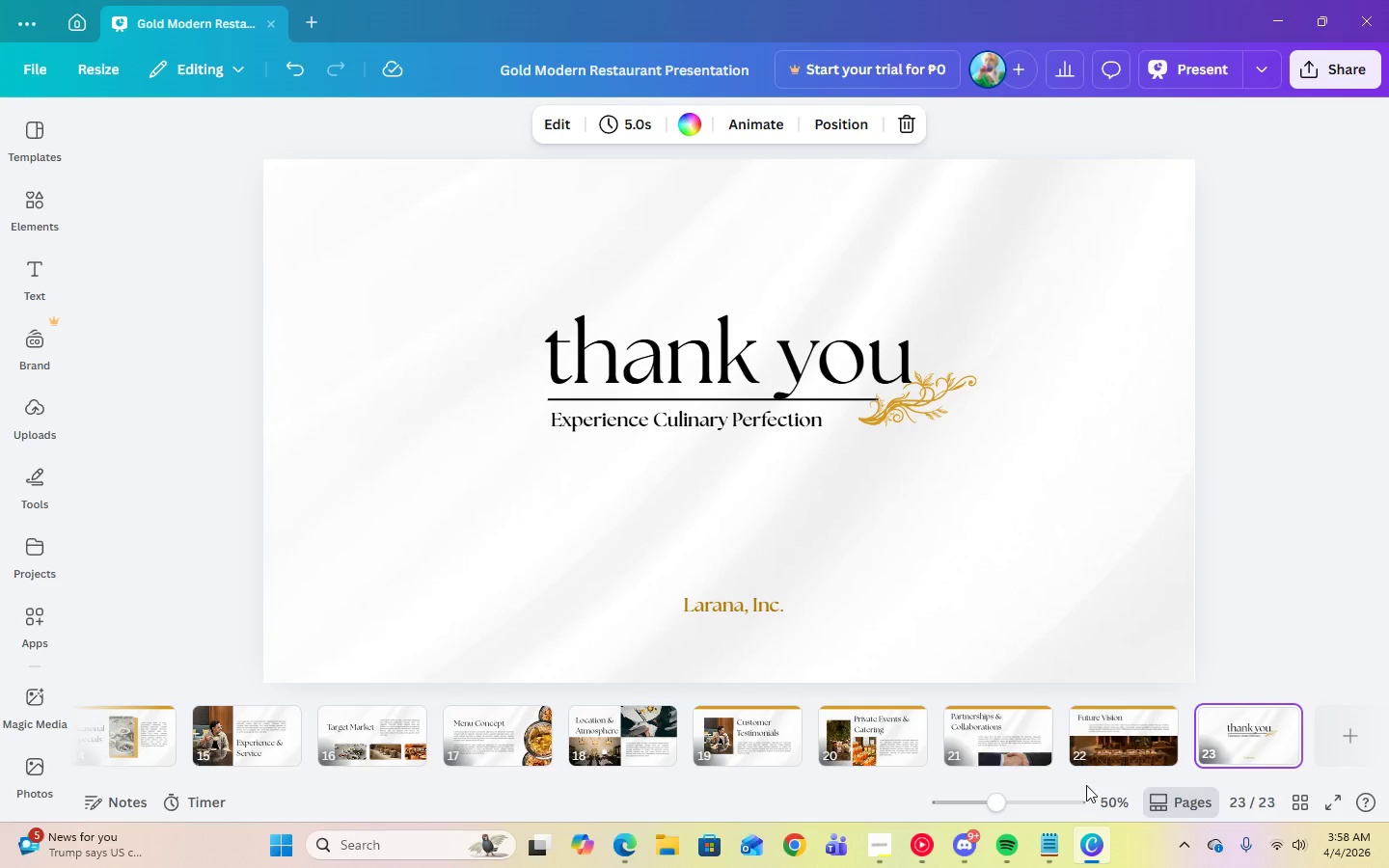 
left_click_drag(start_coordinate=[1082, 778], to_coordinate=[531, 795])
 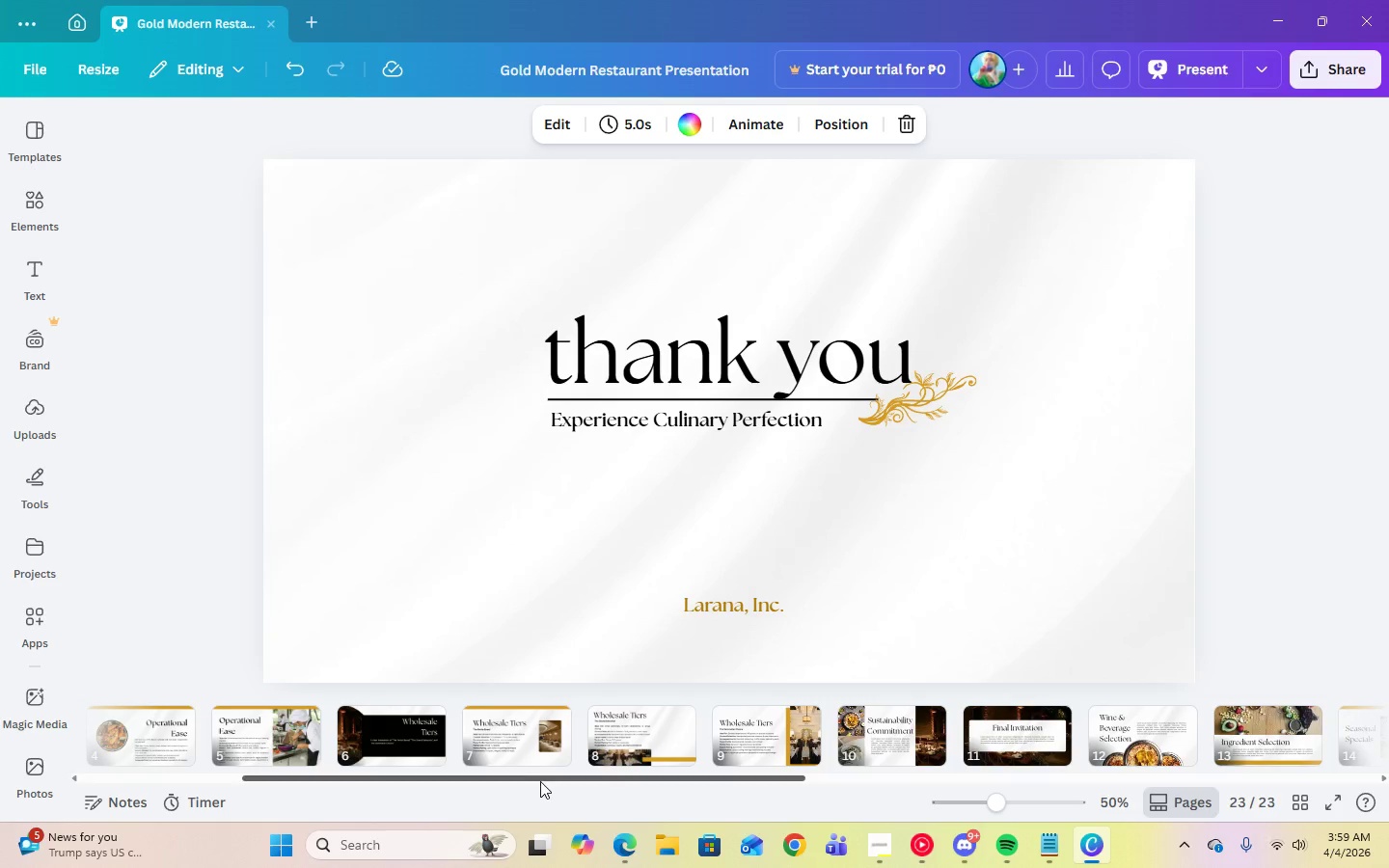 
left_click_drag(start_coordinate=[541, 780], to_coordinate=[711, 780])
 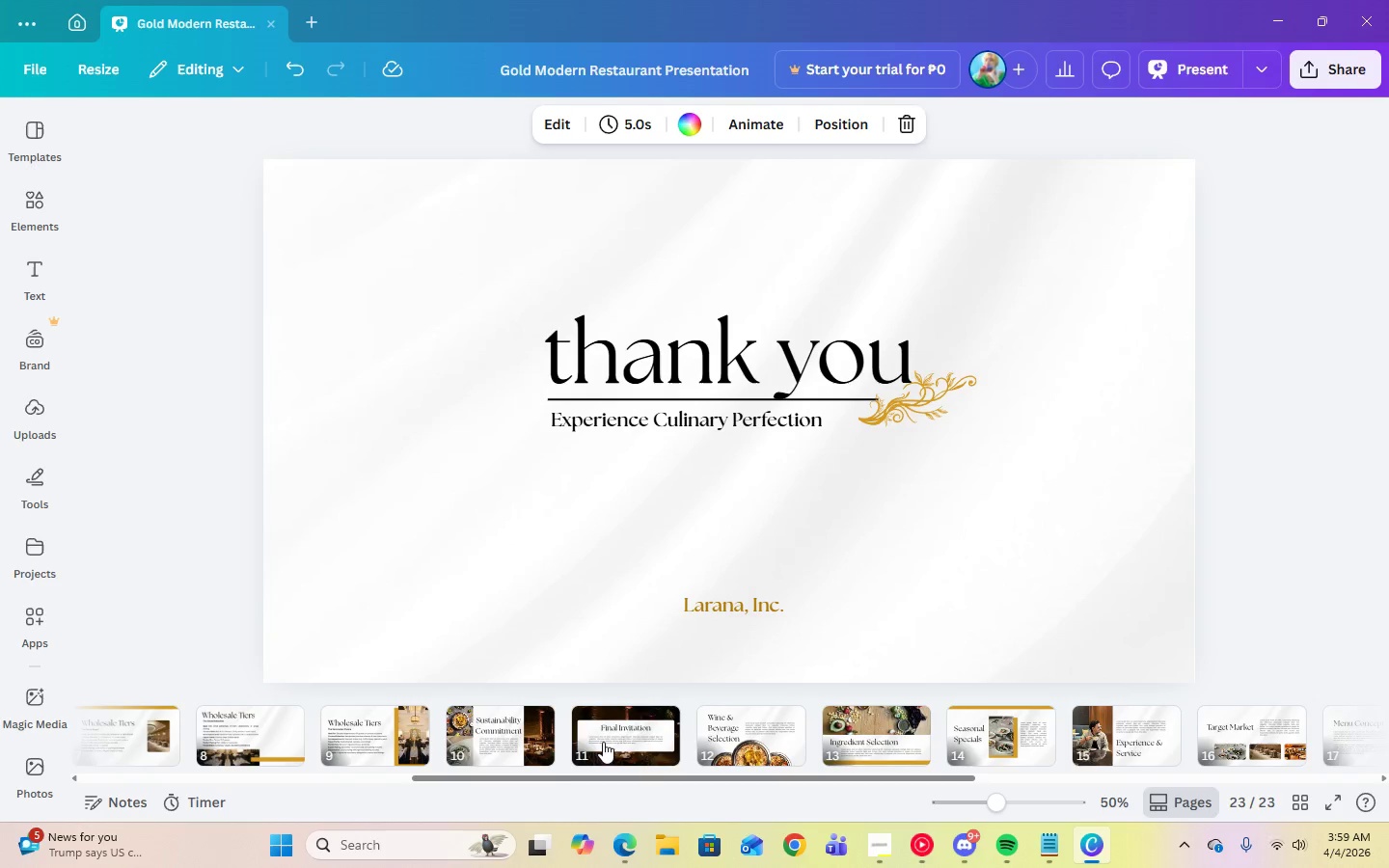 
left_click([609, 741])
 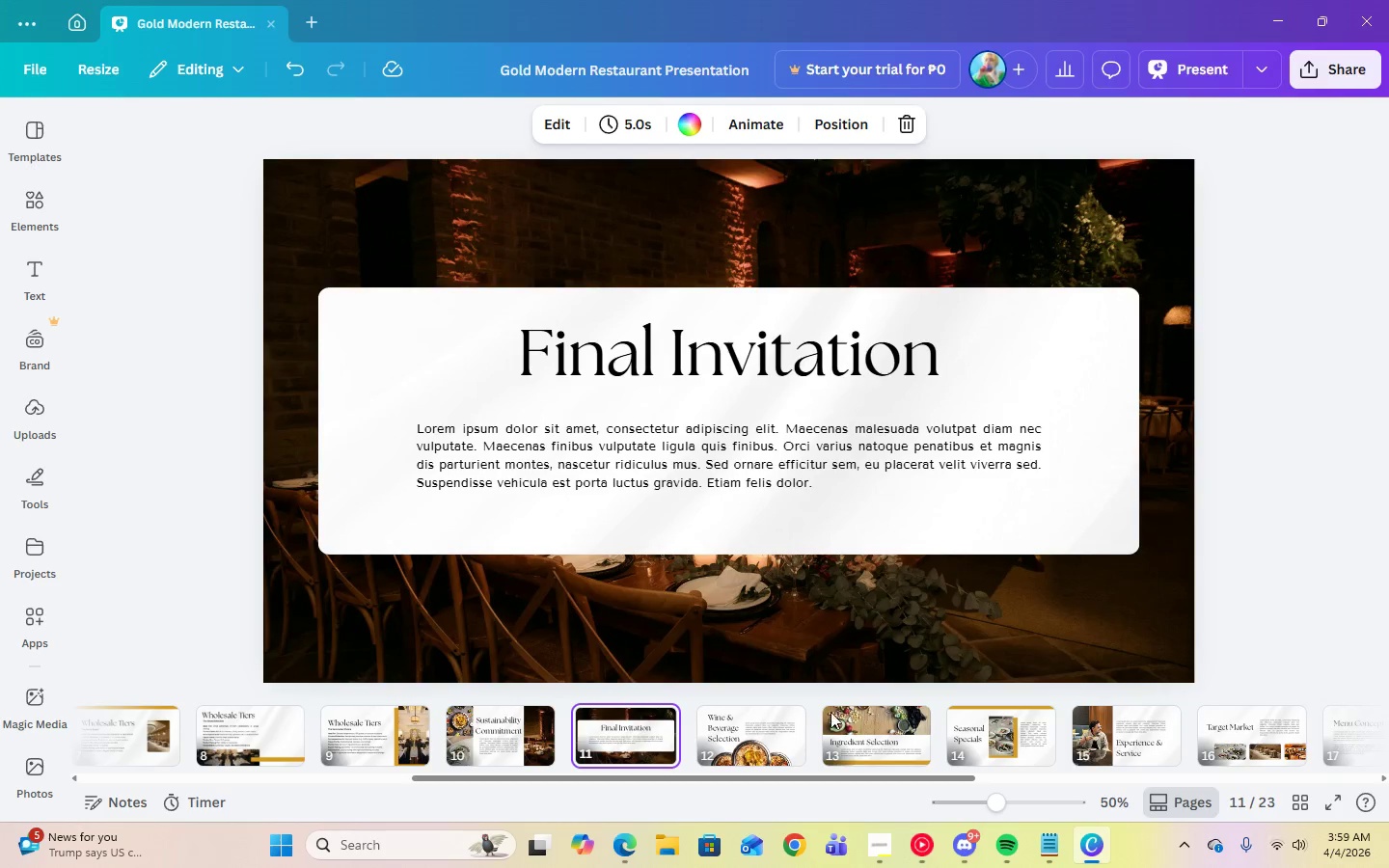 
left_click([997, 727])
 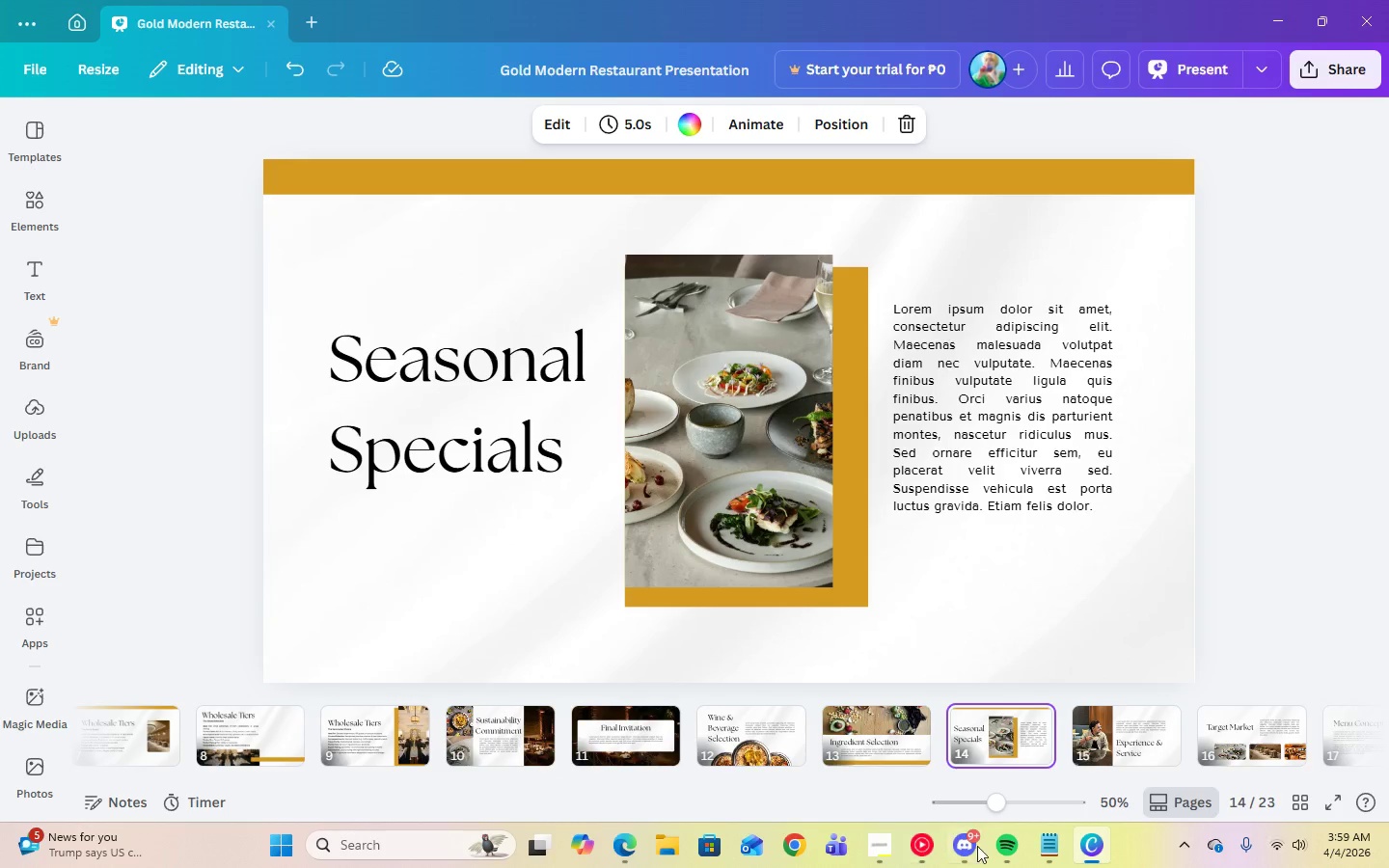 
wait(5.2)
 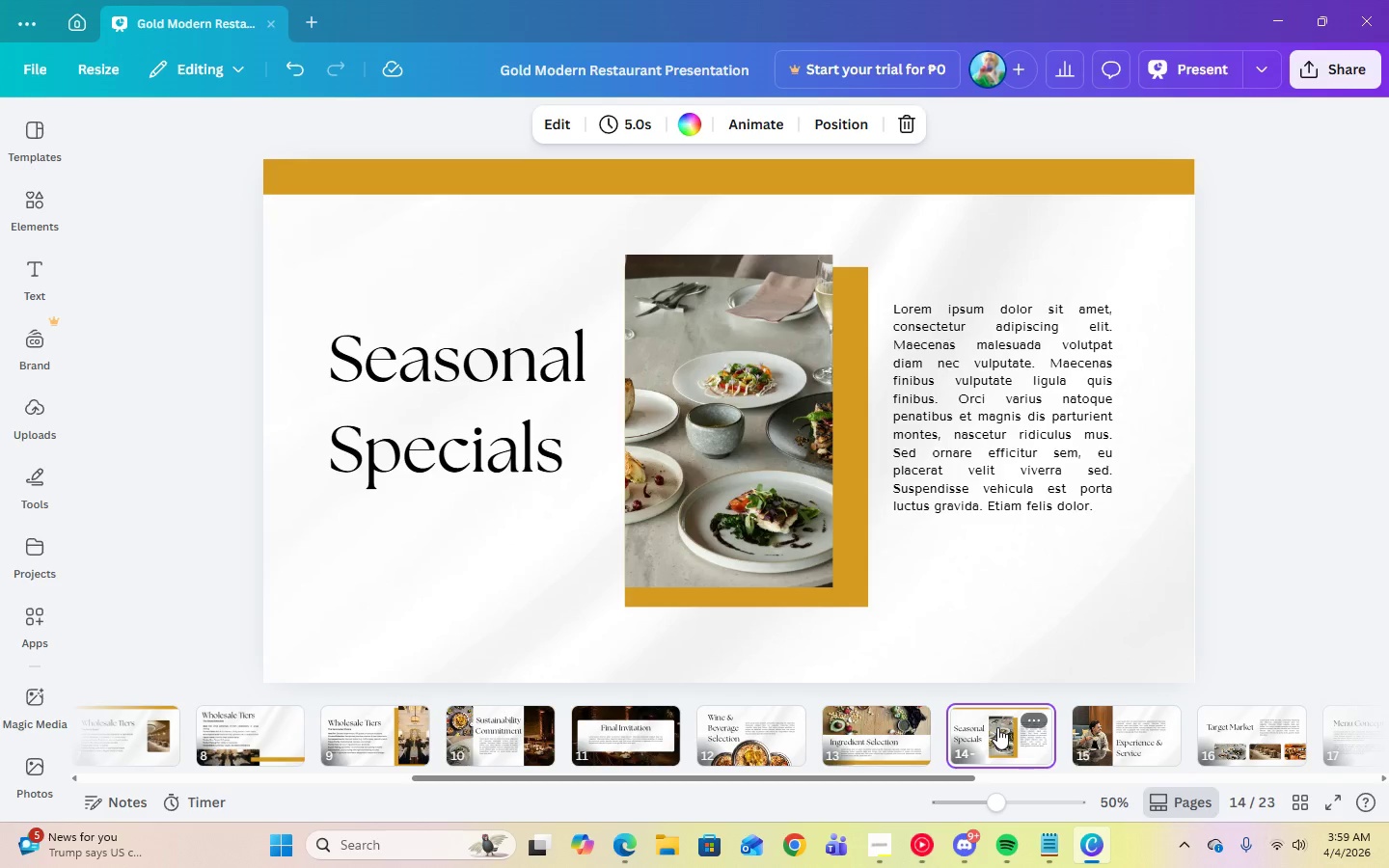 
left_click([887, 846])